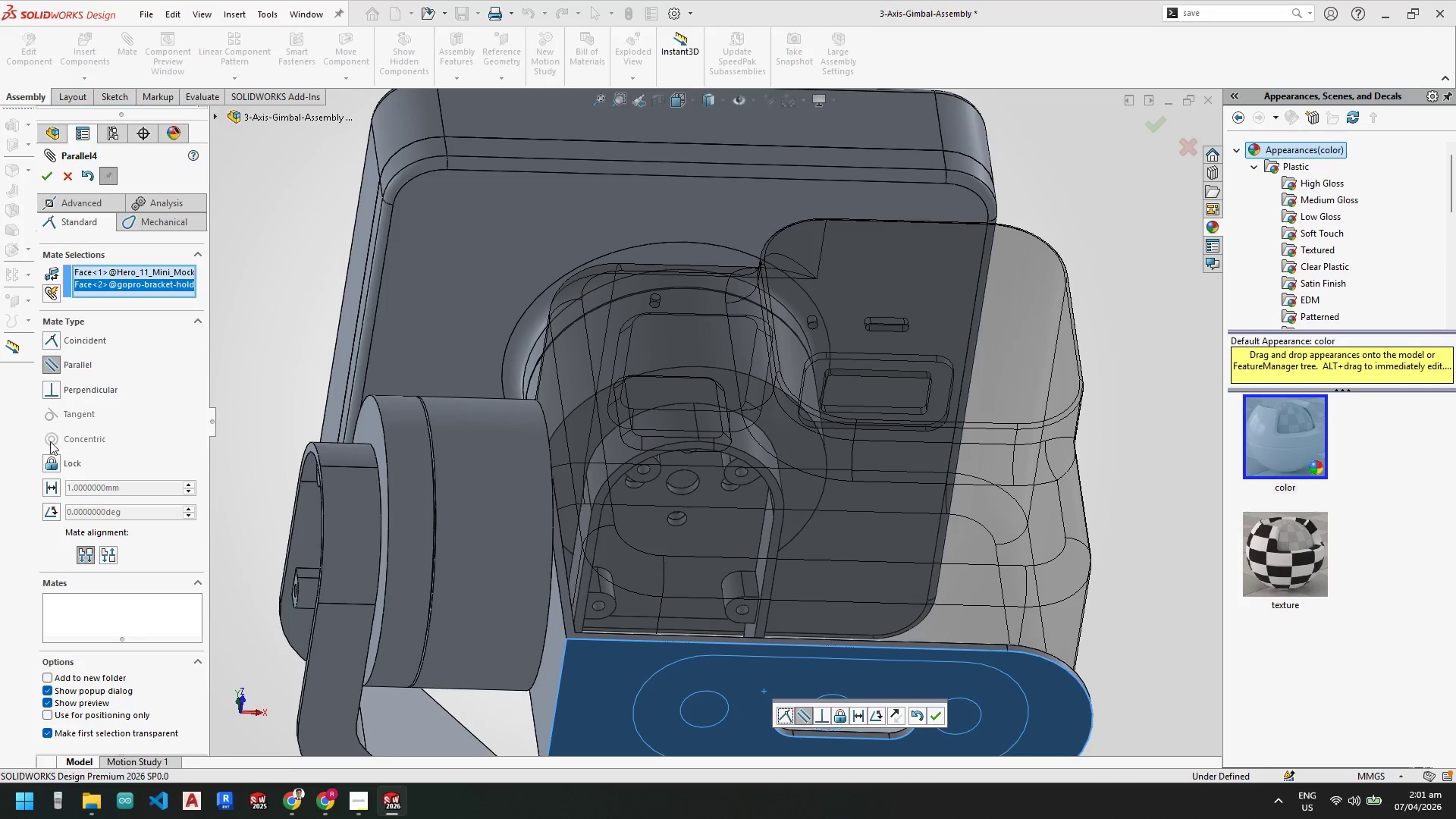 
left_click([51, 460])
 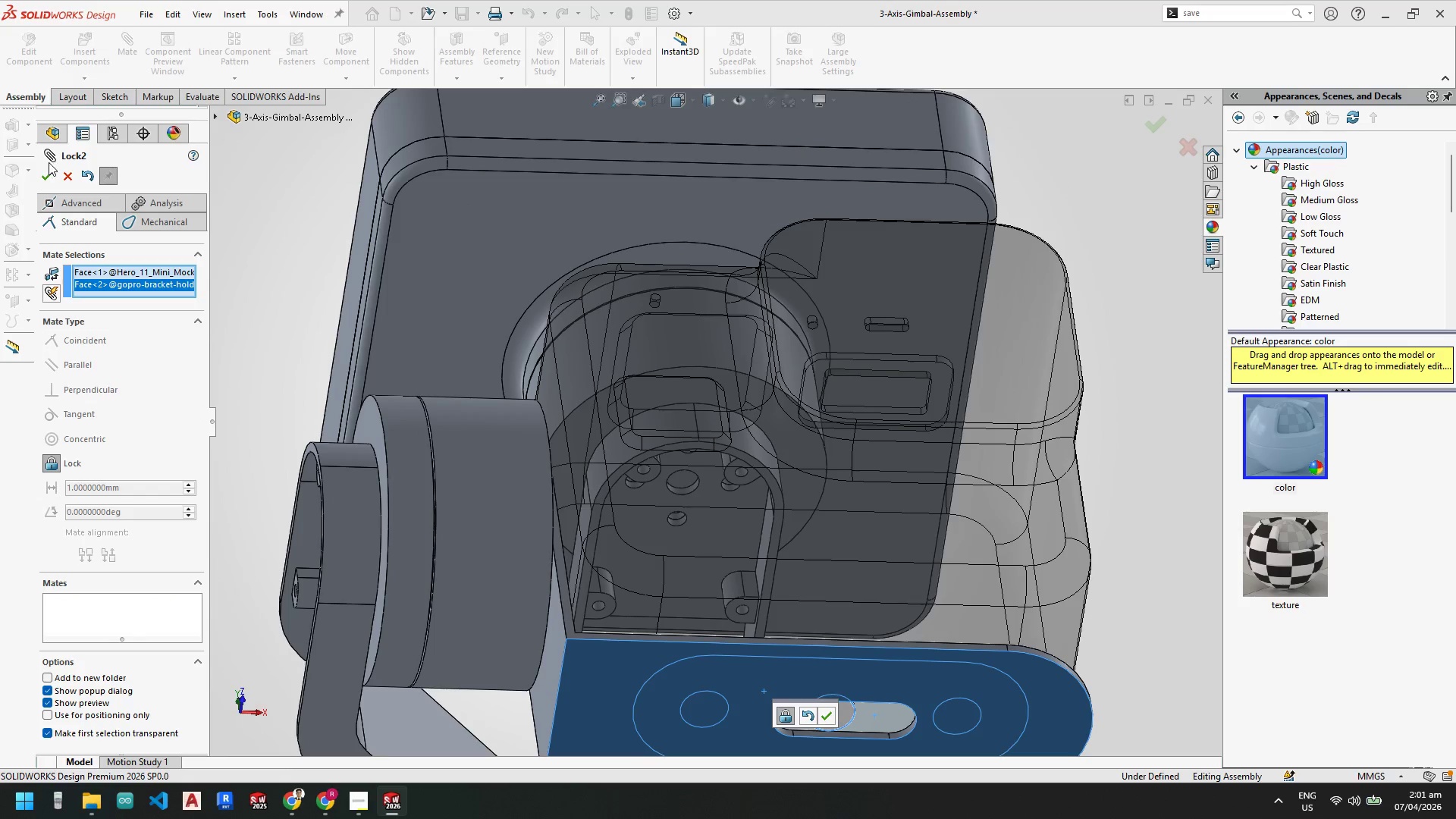 
left_click([50, 172])
 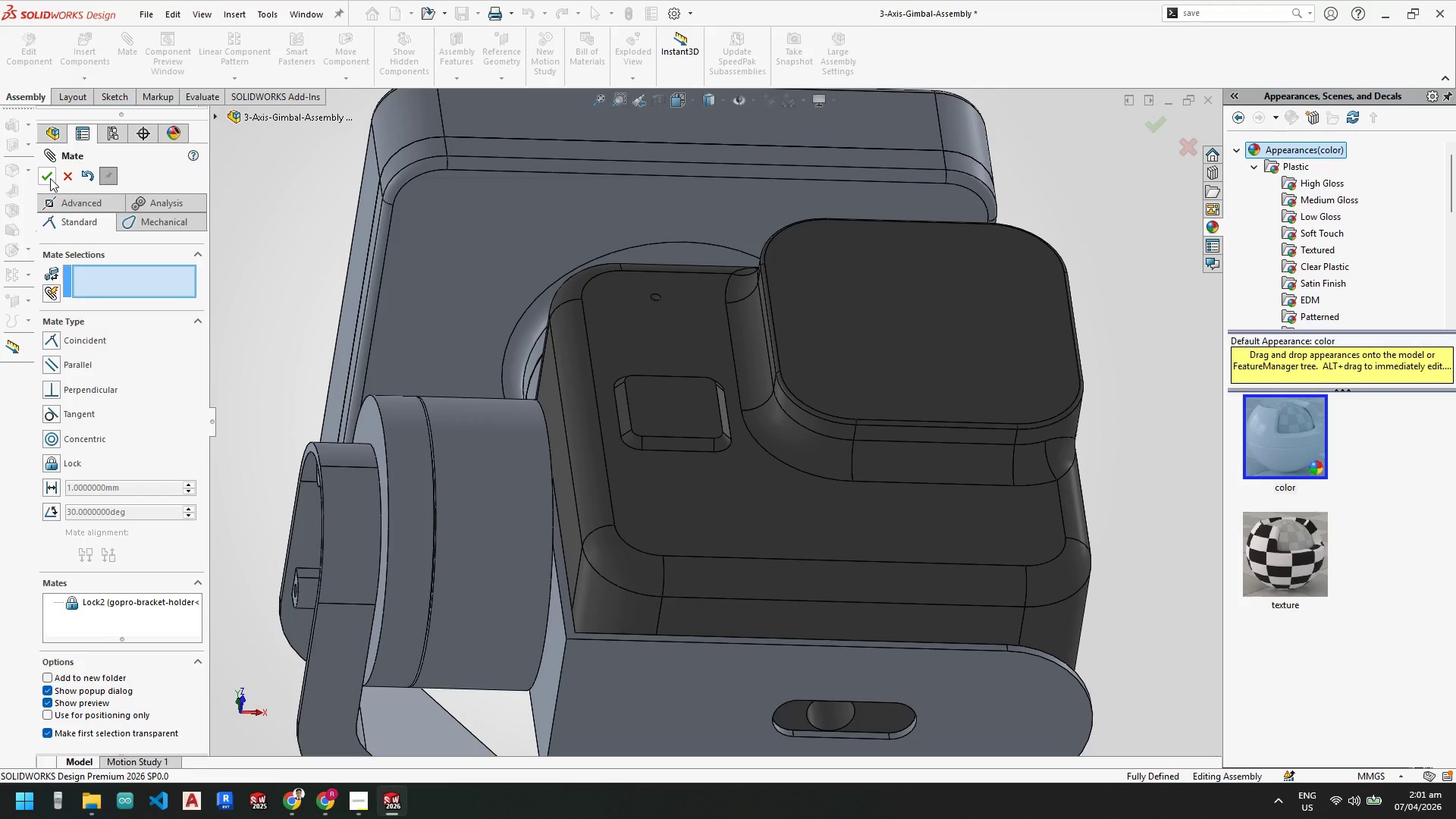 
left_click([50, 177])
 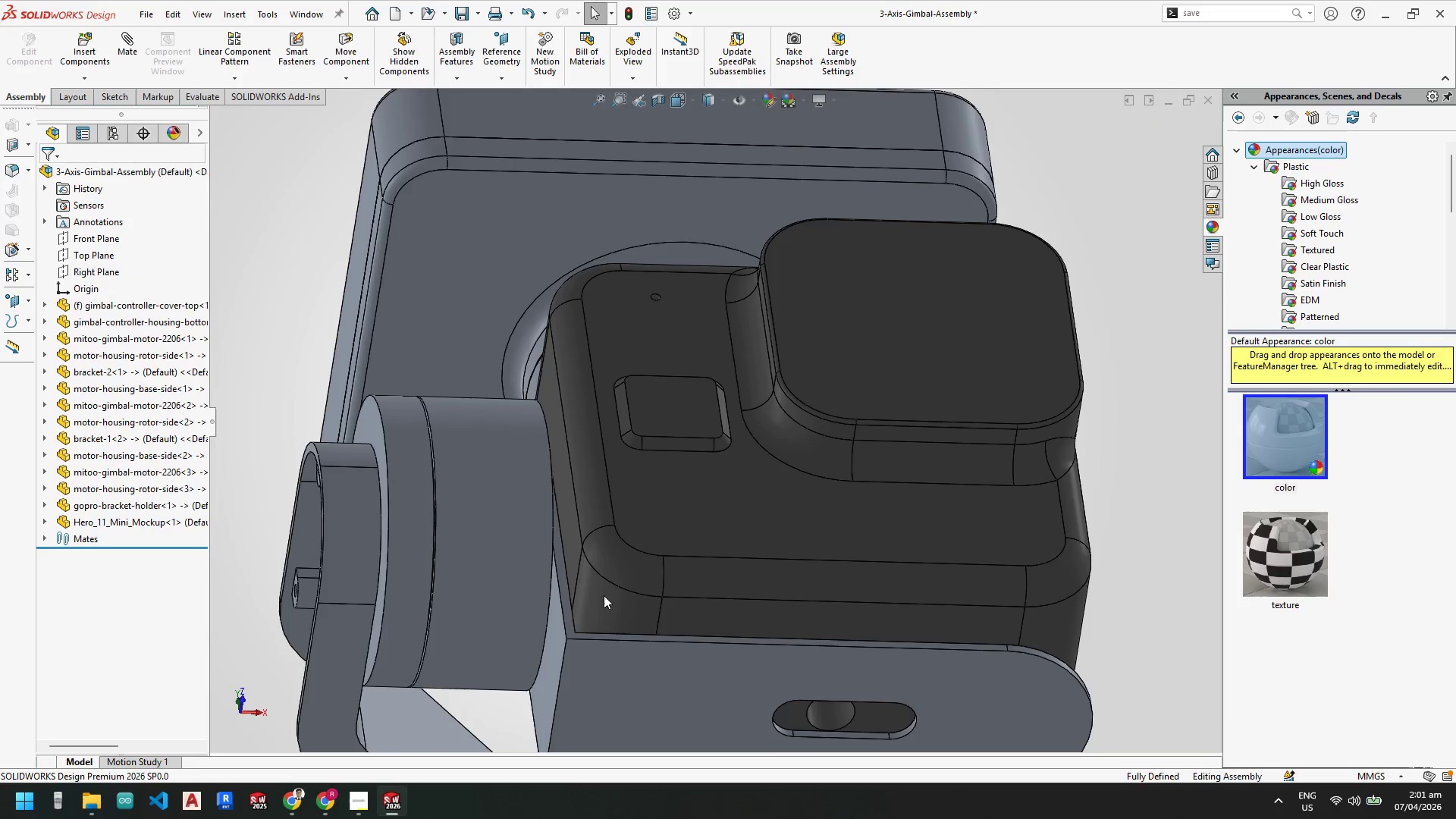 
scroll: coordinate [723, 495], scroll_direction: up, amount: 6.0
 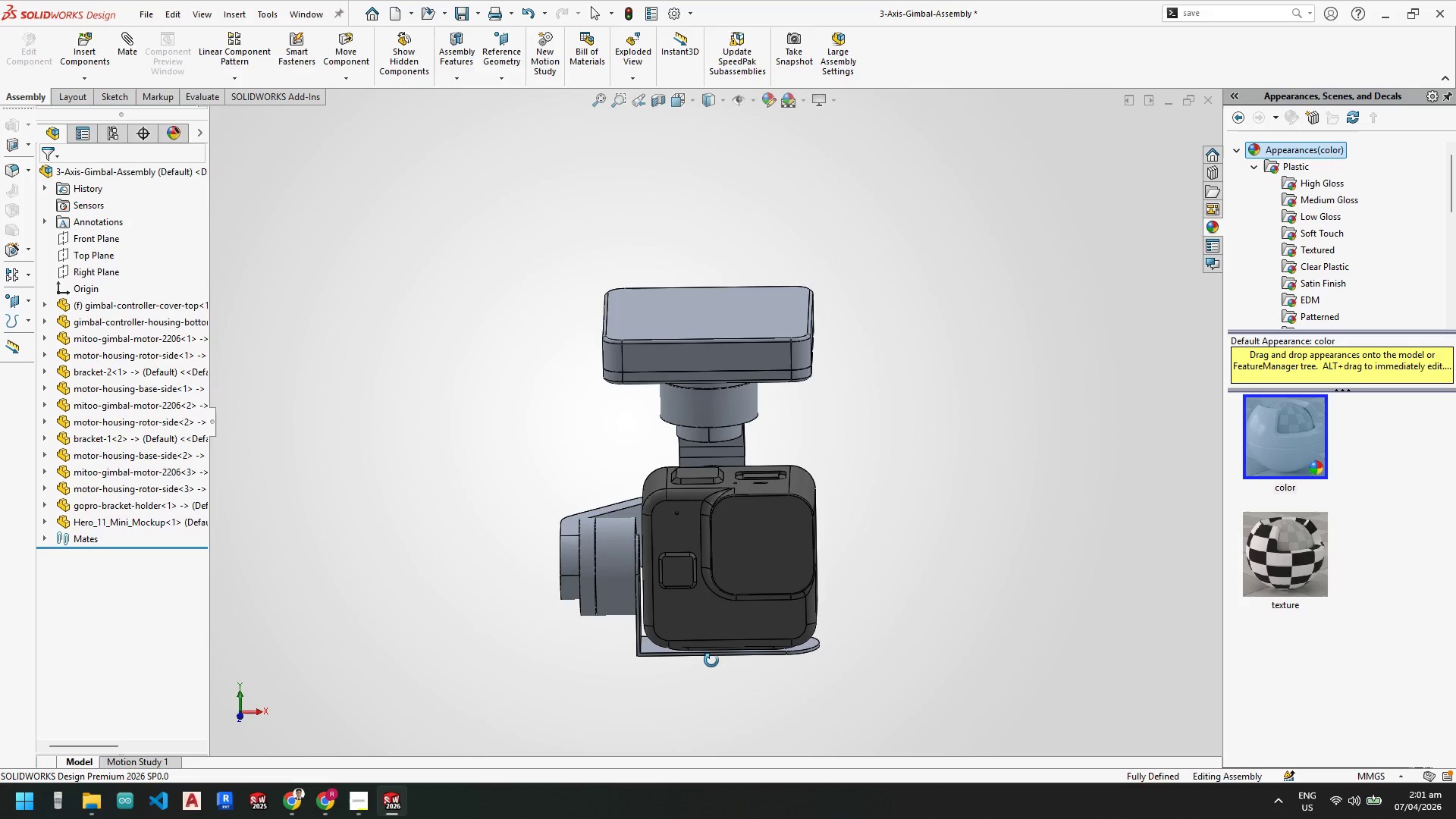 
wait(5.48)
 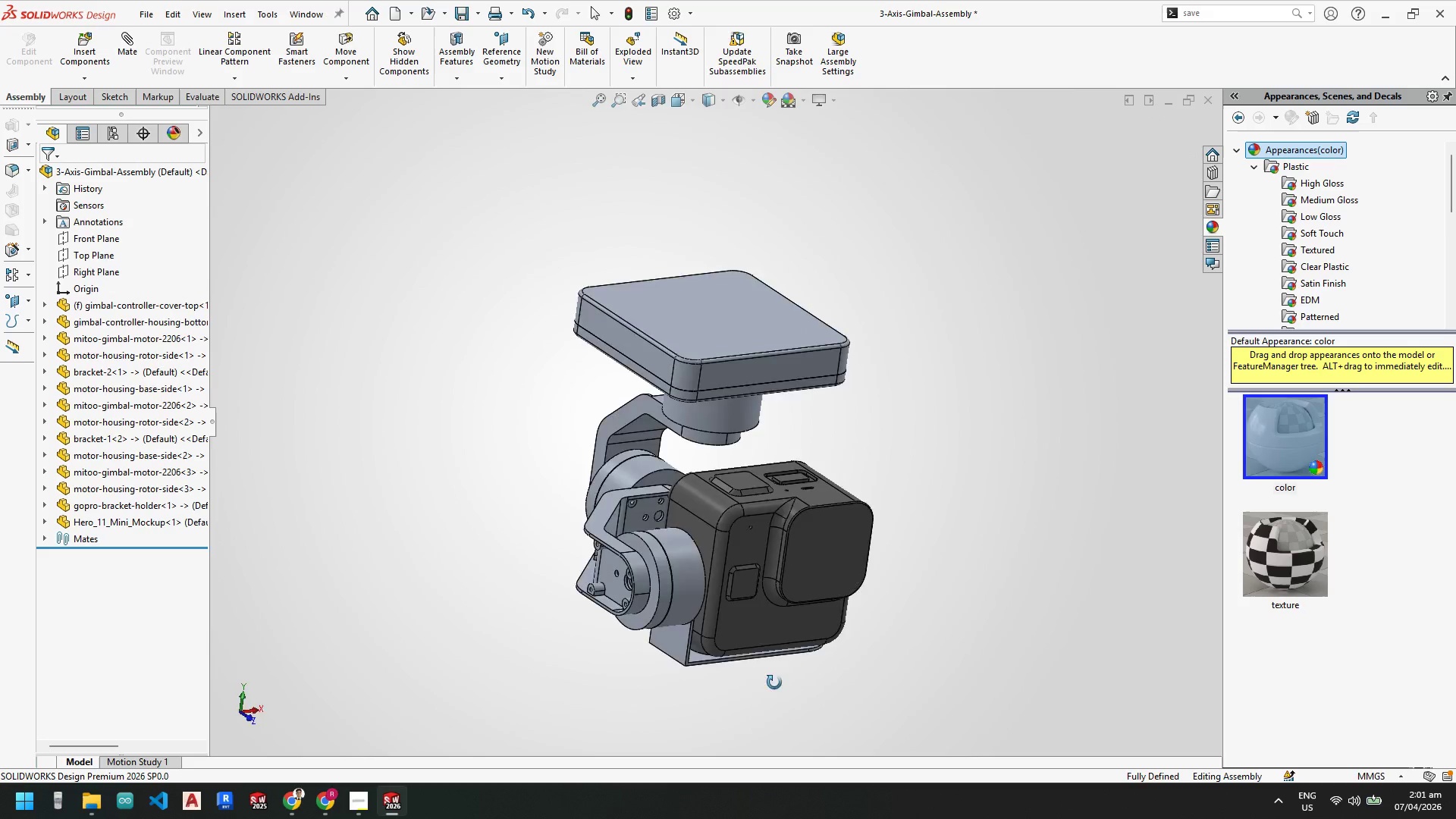 
scroll: coordinate [645, 557], scroll_direction: down, amount: 8.0
 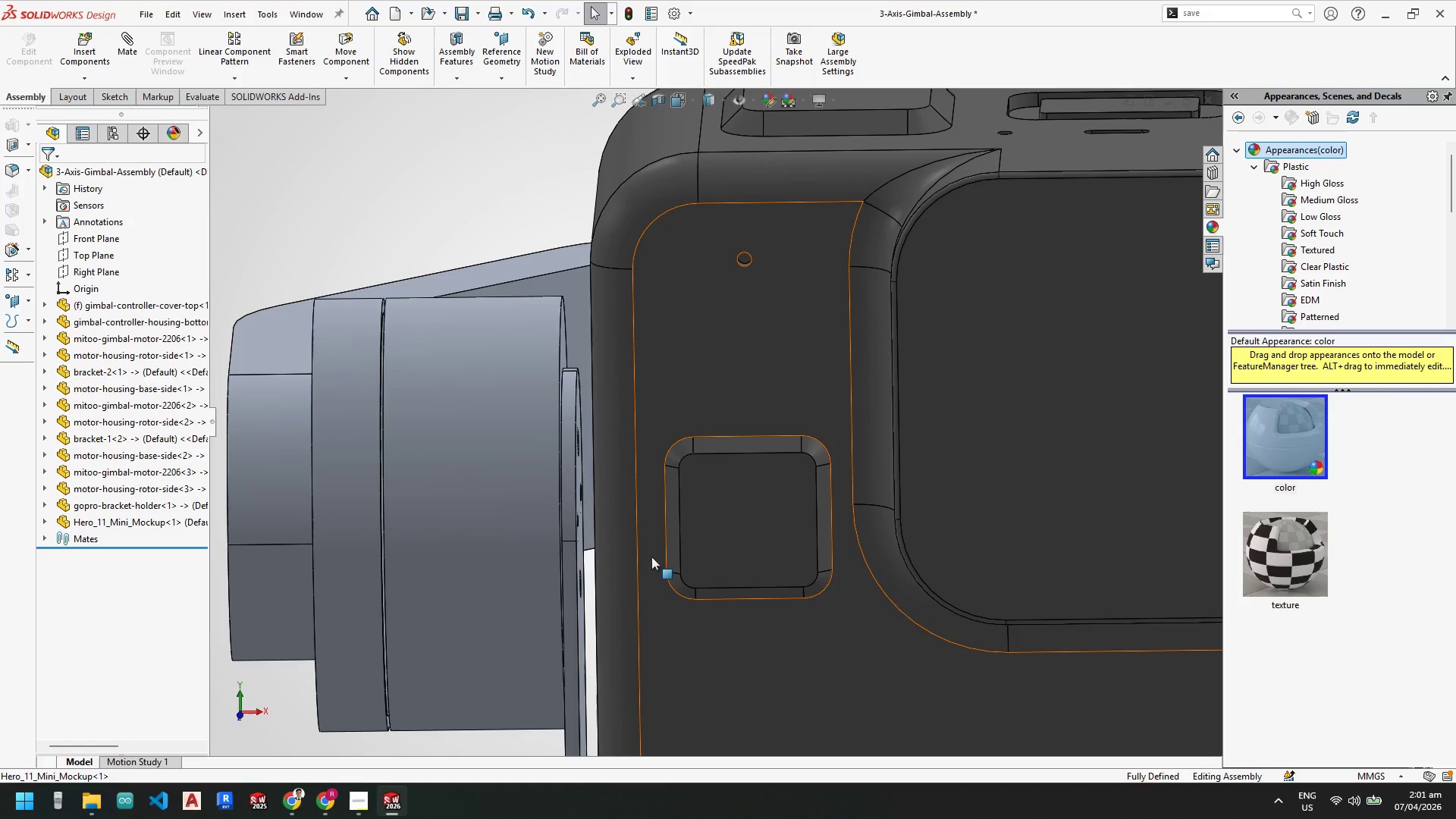 
scroll: coordinate [739, 615], scroll_direction: up, amount: 5.0
 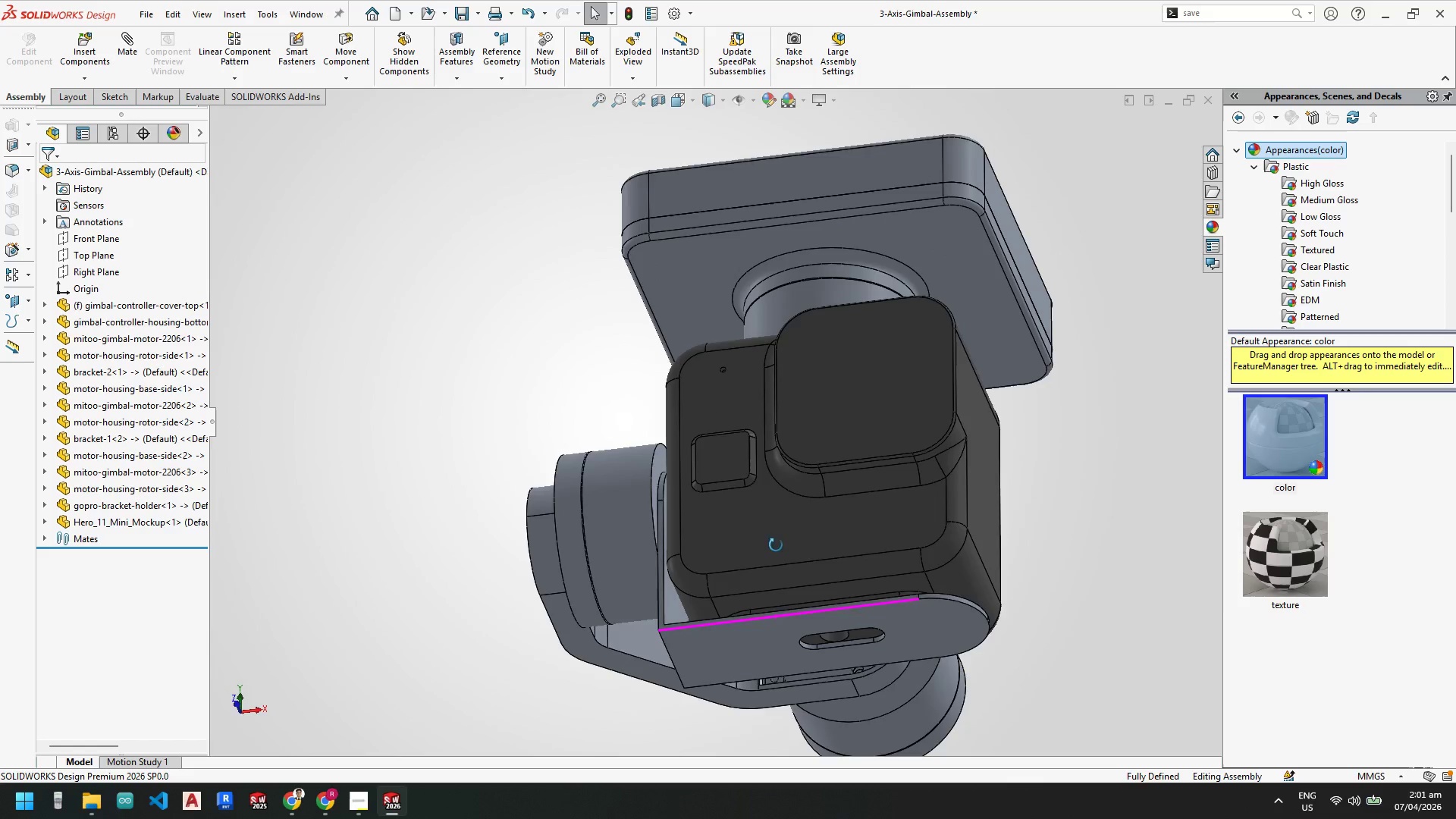 
left_click([42, 536])
 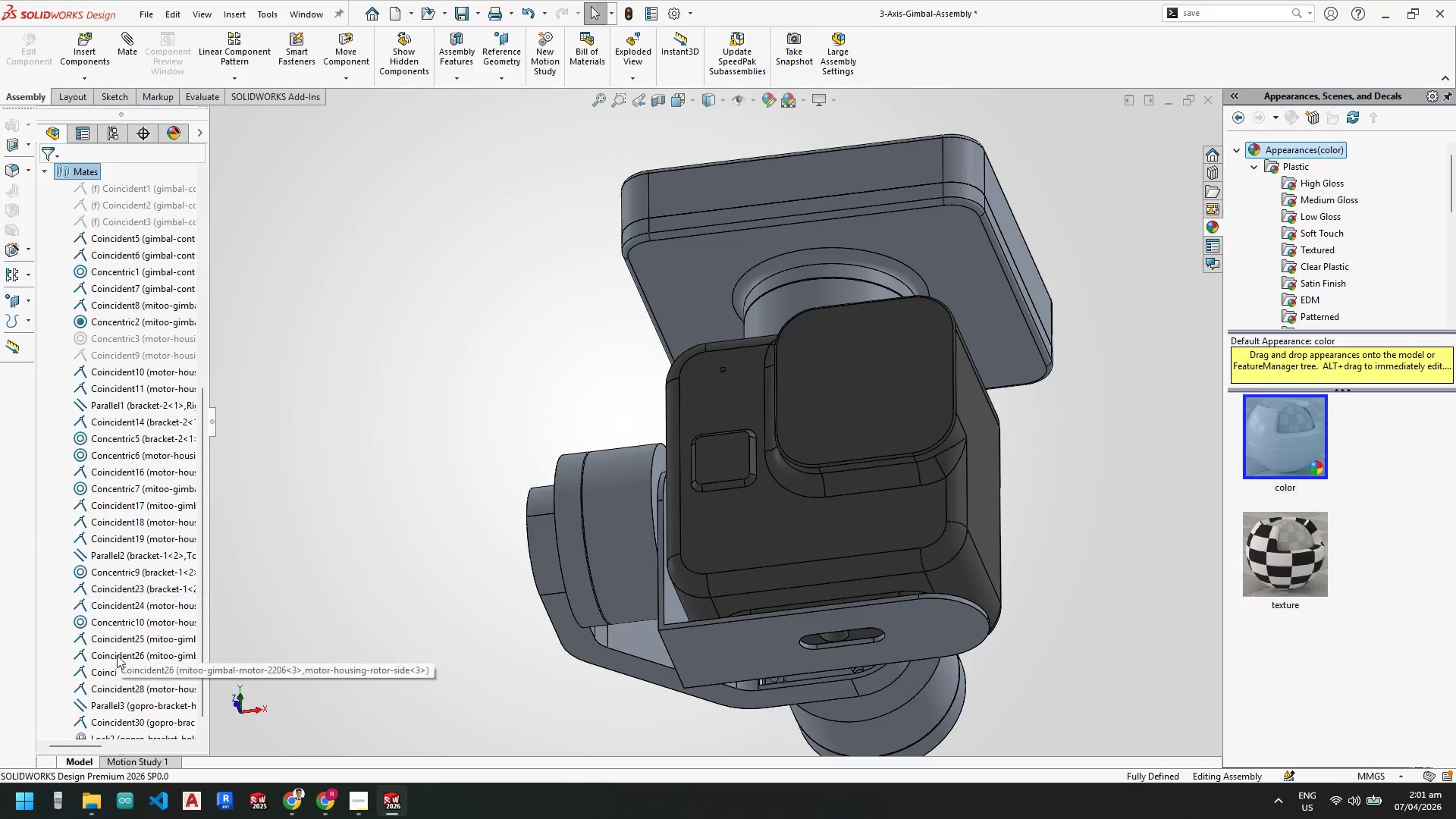 
scroll: coordinate [117, 688], scroll_direction: down, amount: 4.0
 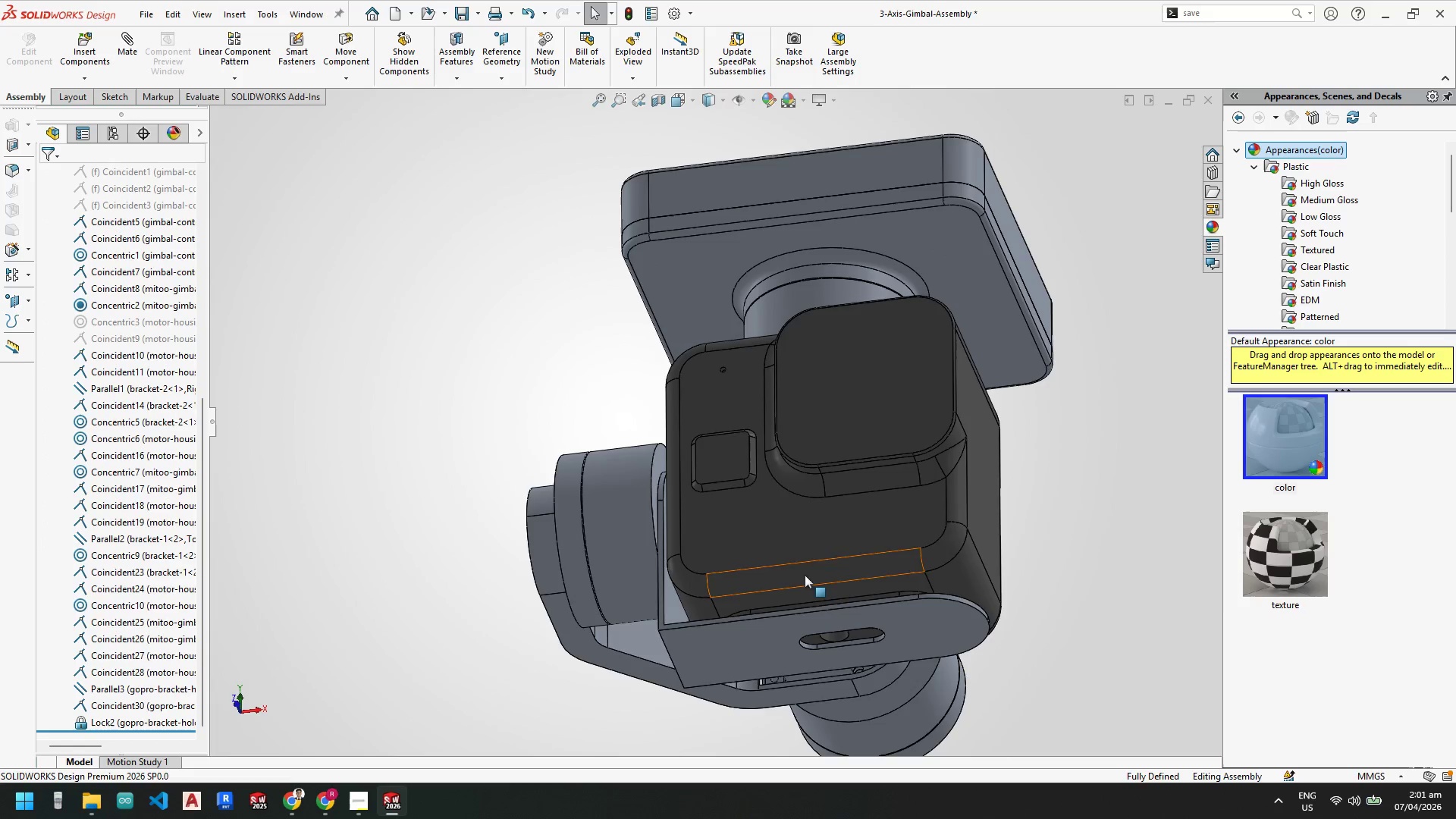 
left_click_drag(start_coordinate=[795, 554], to_coordinate=[813, 549])
 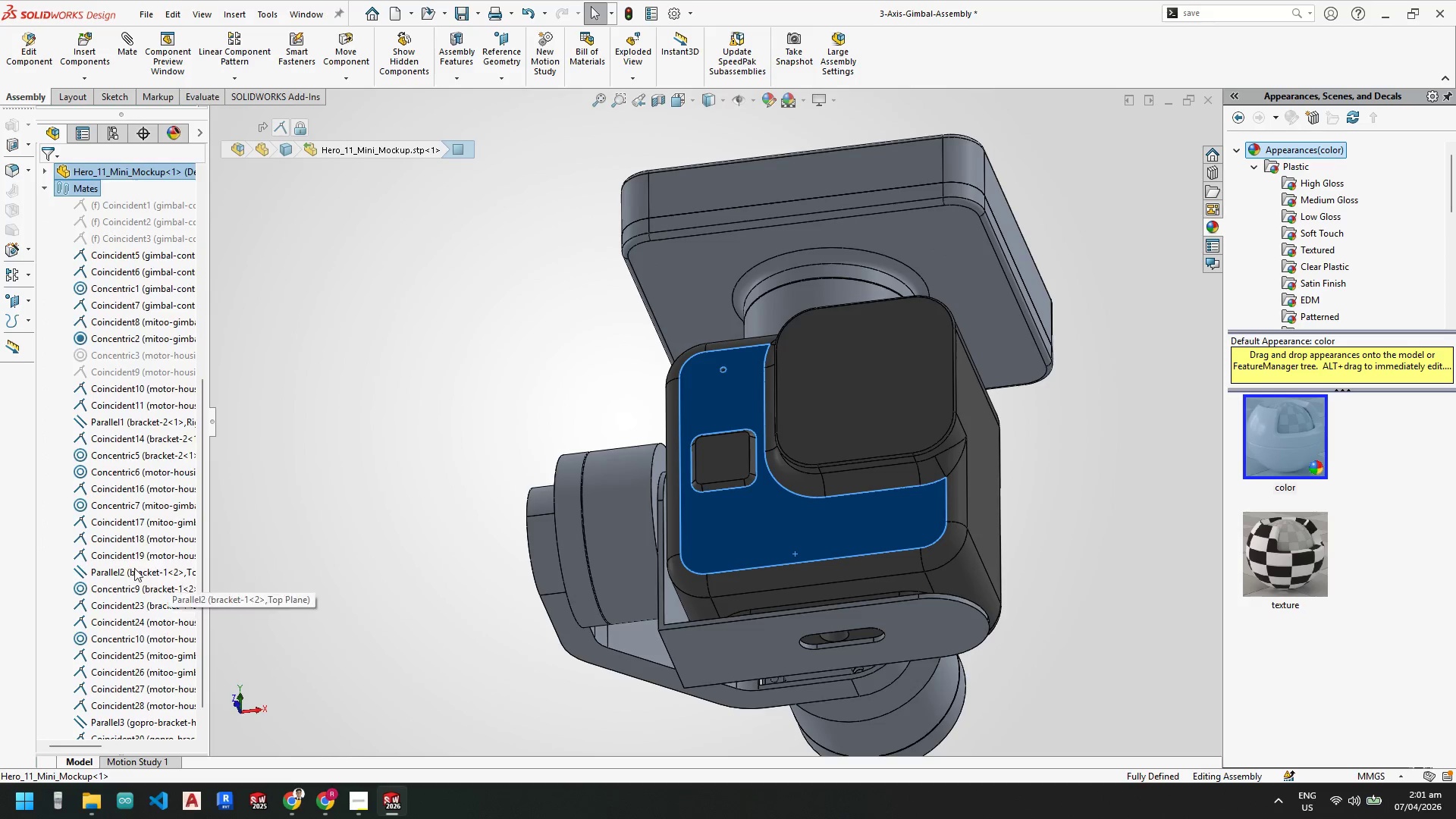 
scroll: coordinate [130, 690], scroll_direction: down, amount: 7.0
 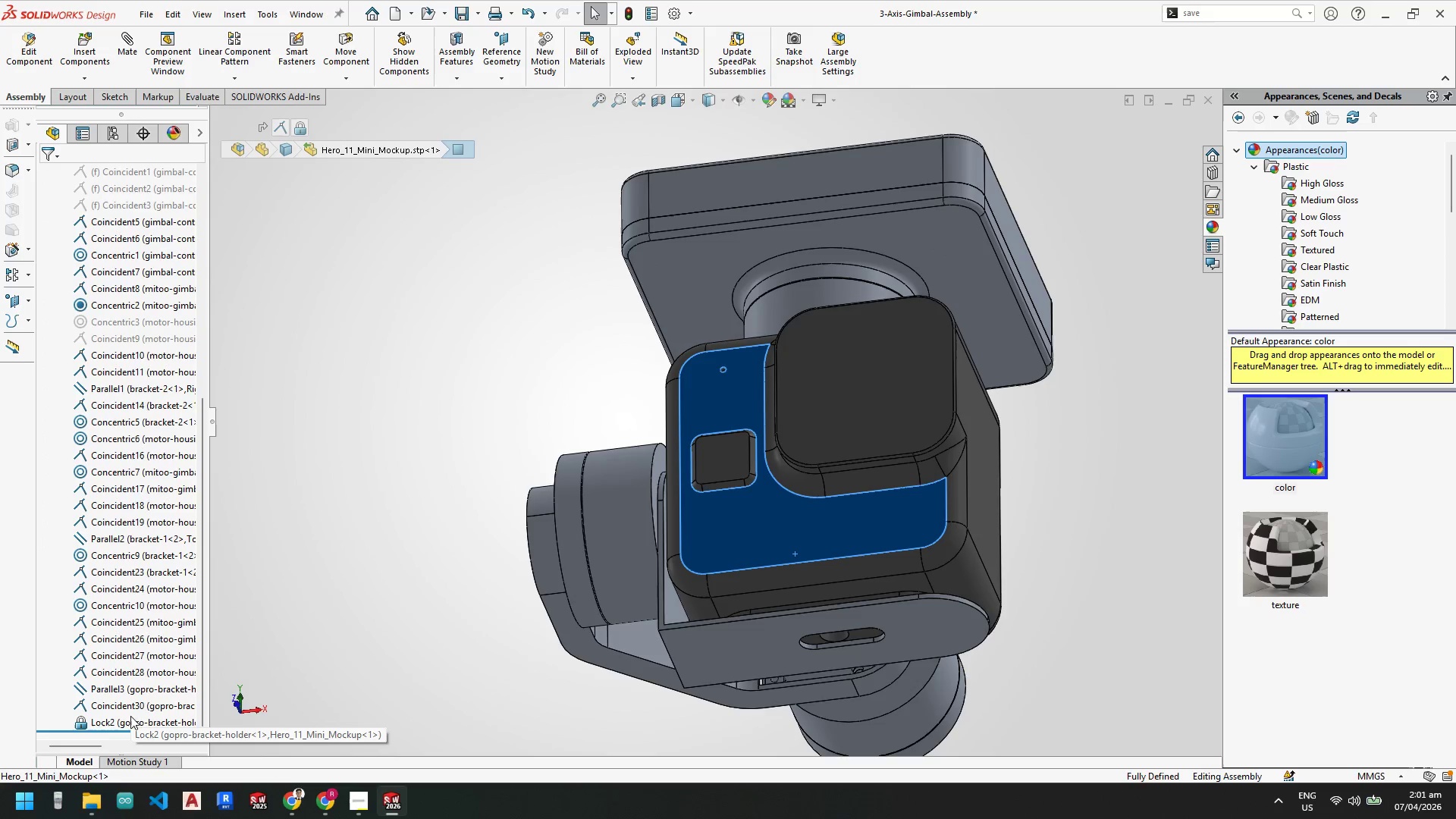 
right_click([130, 719])
 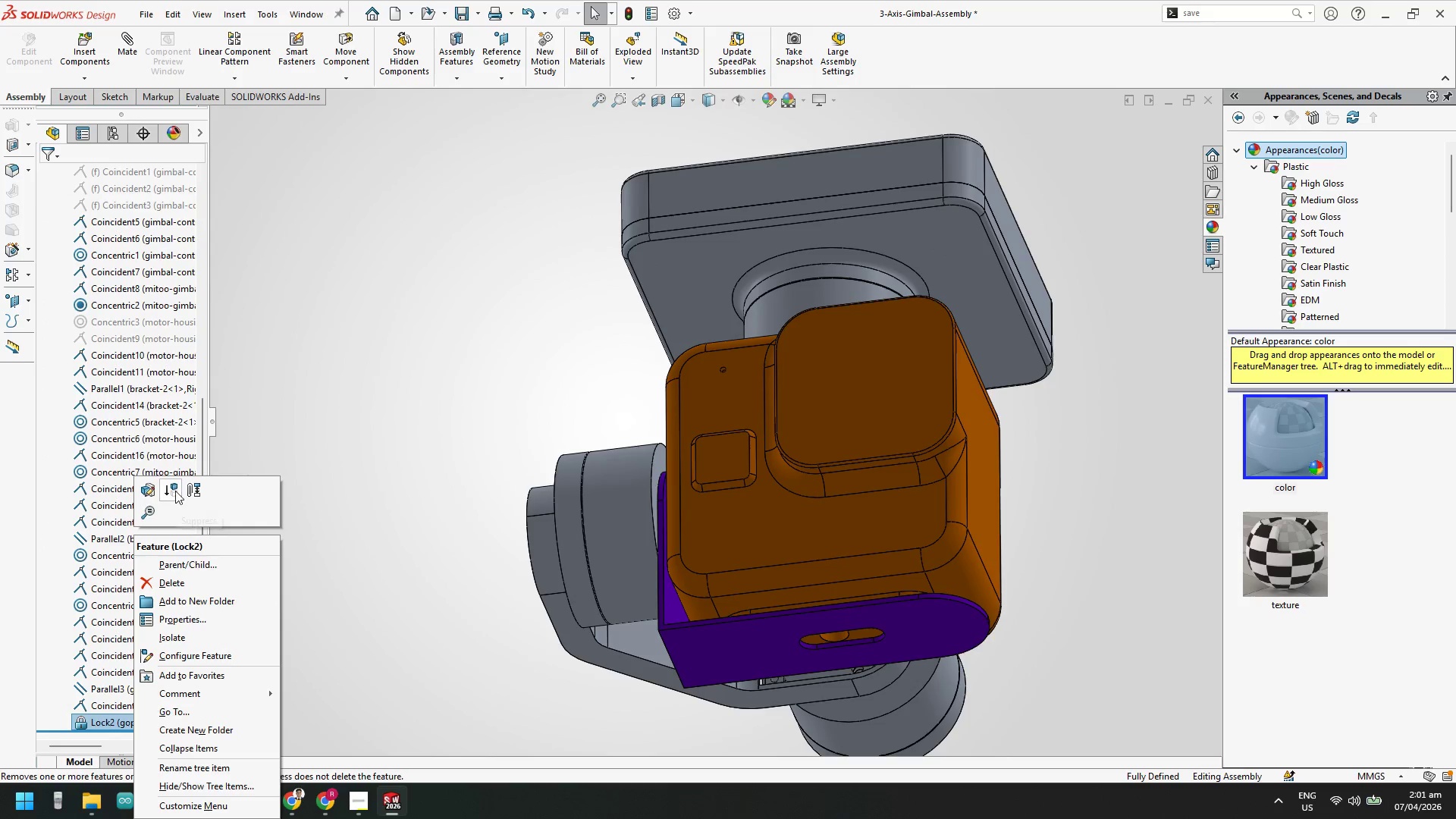 
left_click([175, 490])
 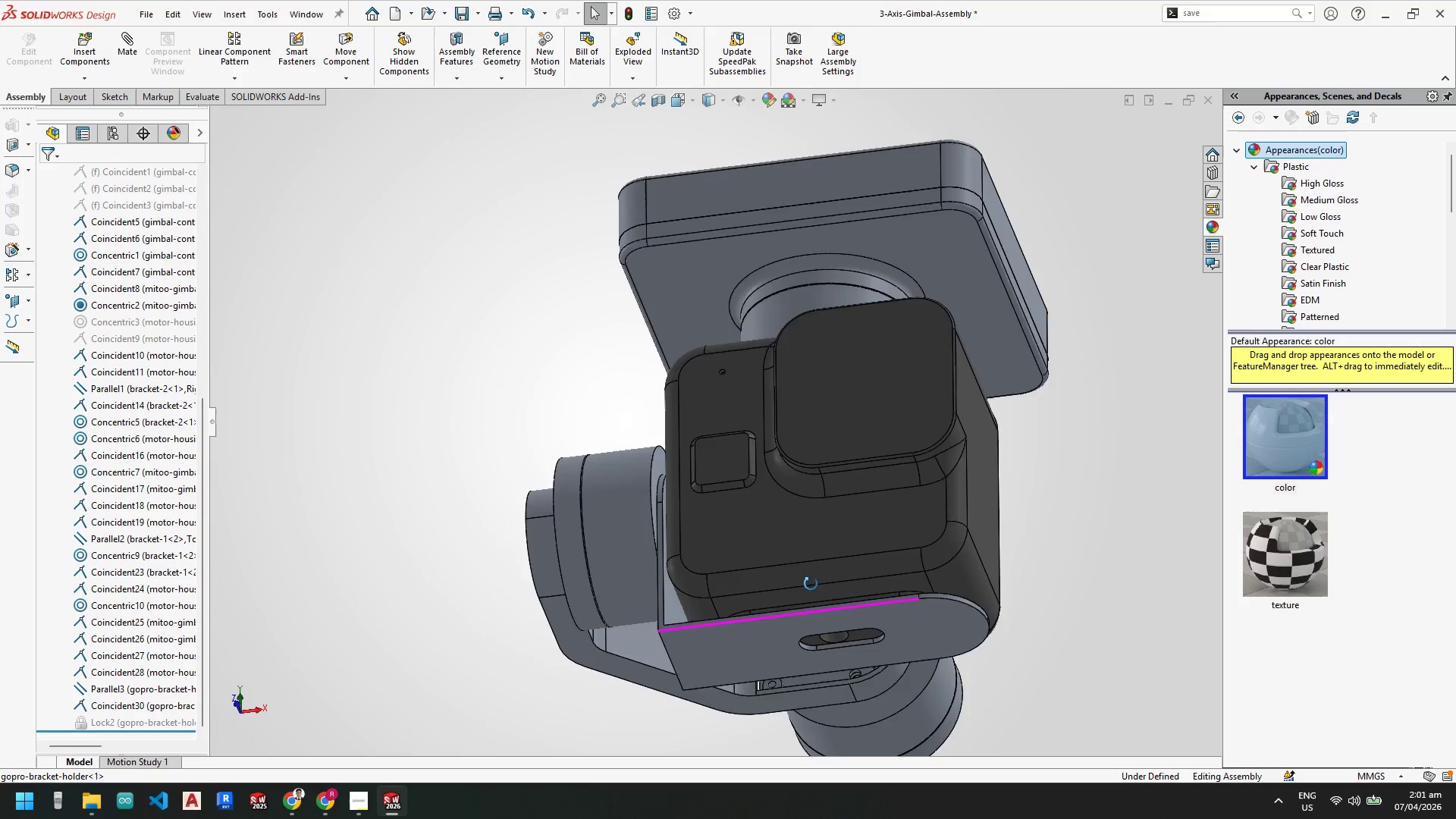 
key(Space)
 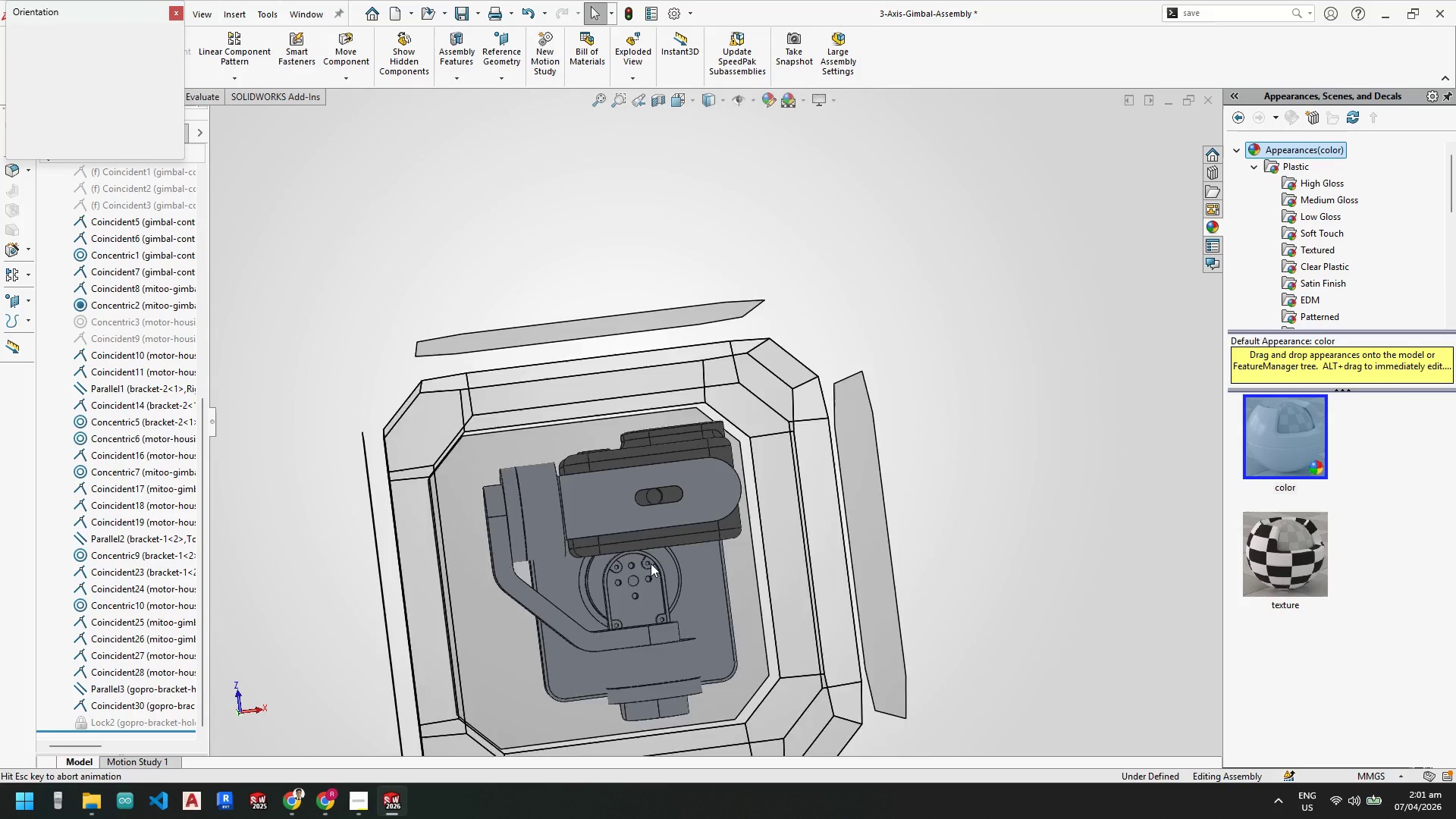 
left_click([621, 547])
 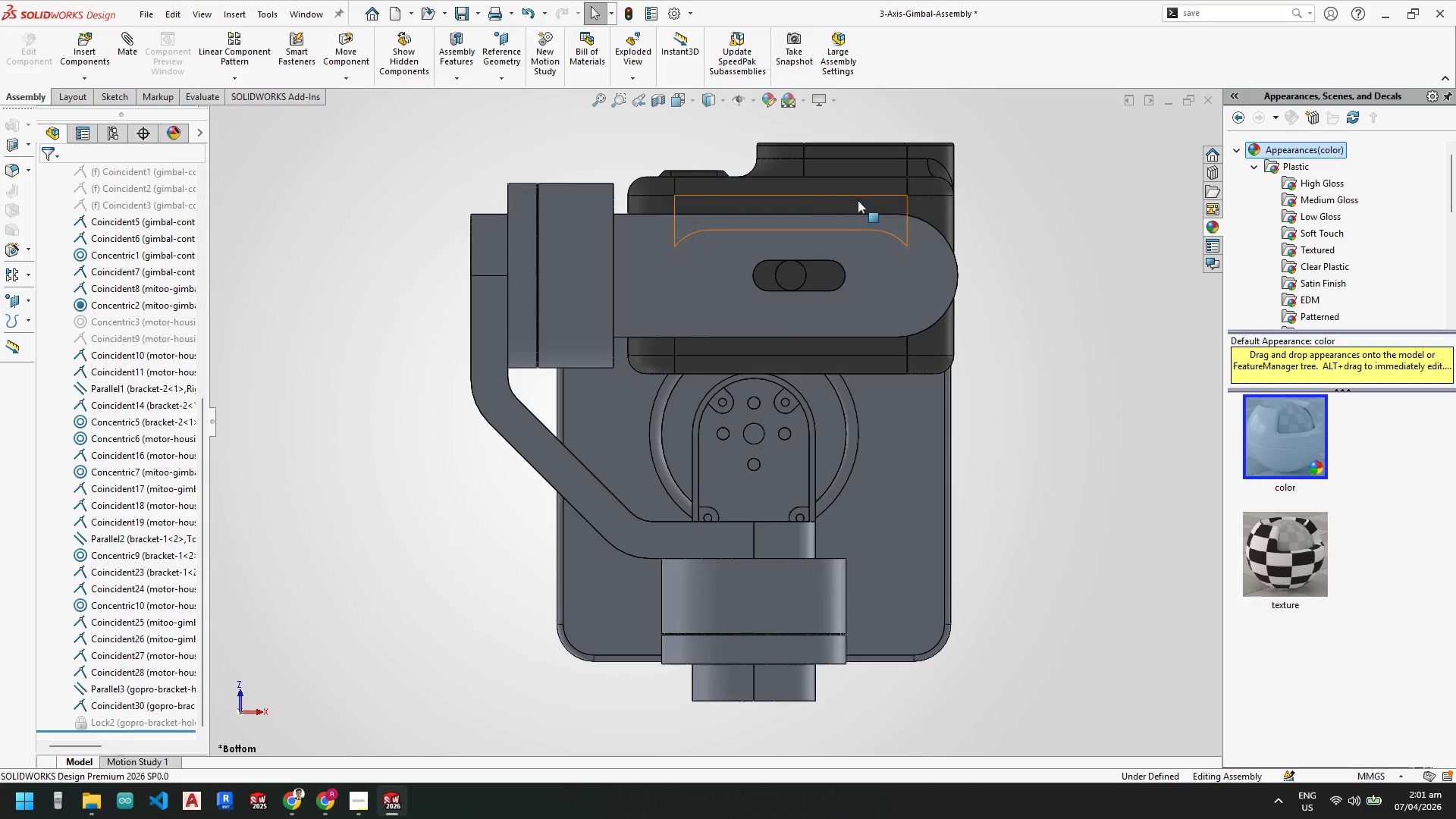 
left_click_drag(start_coordinate=[861, 202], to_coordinate=[874, 202])
 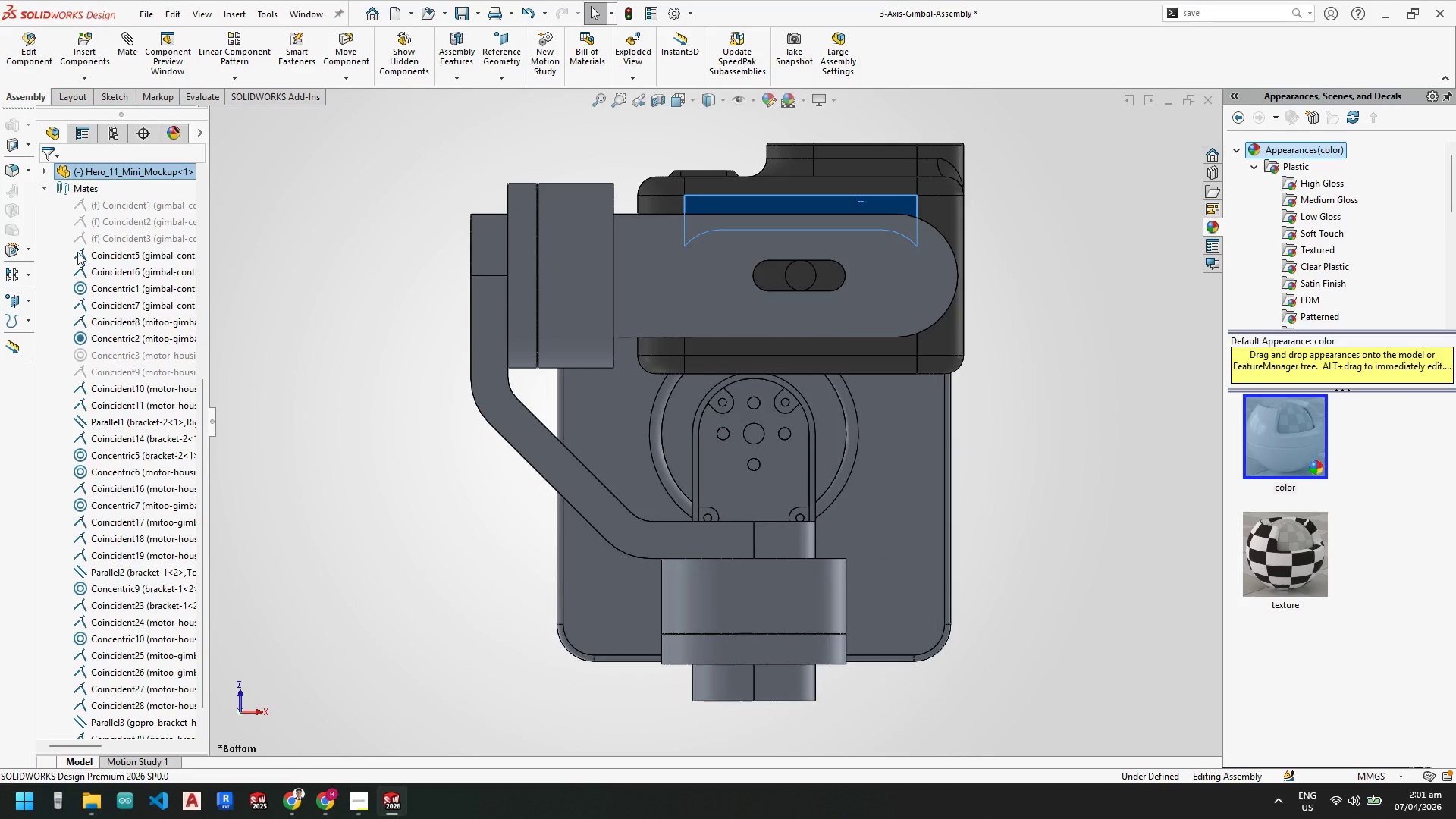 
right_click([111, 722])
 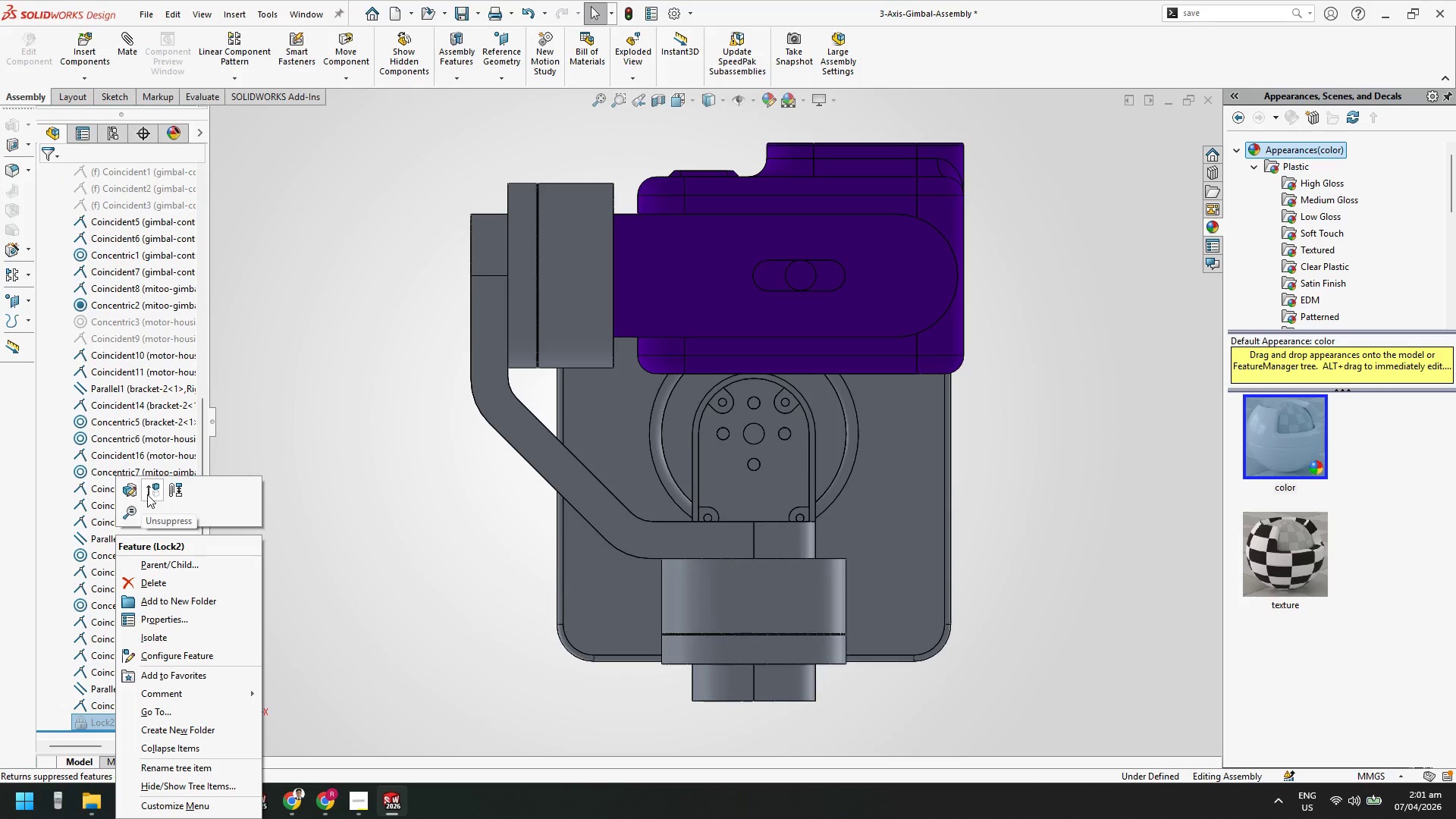 
scroll: coordinate [96, 648], scroll_direction: down, amount: 8.0
 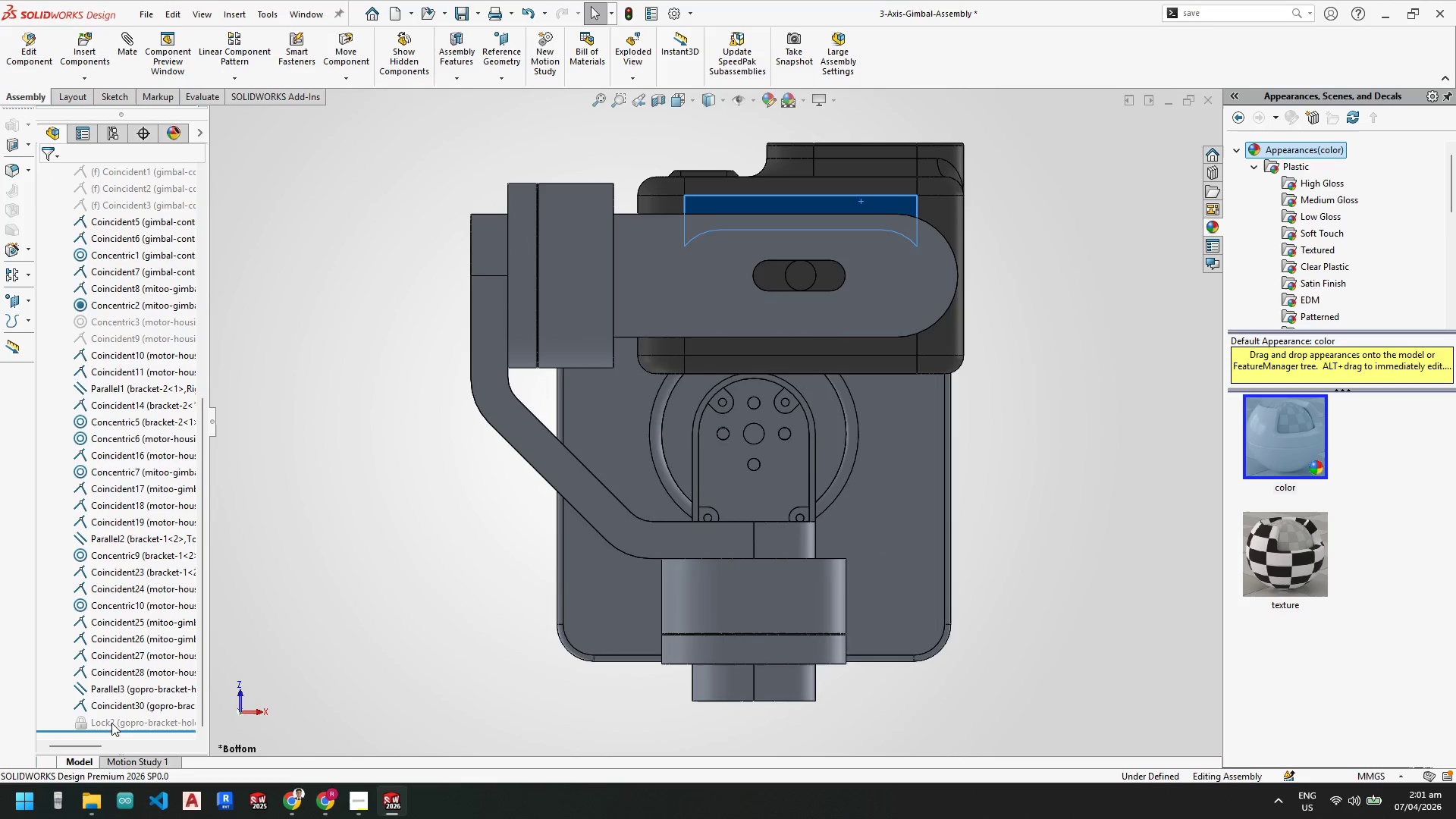 
left_click([147, 494])
 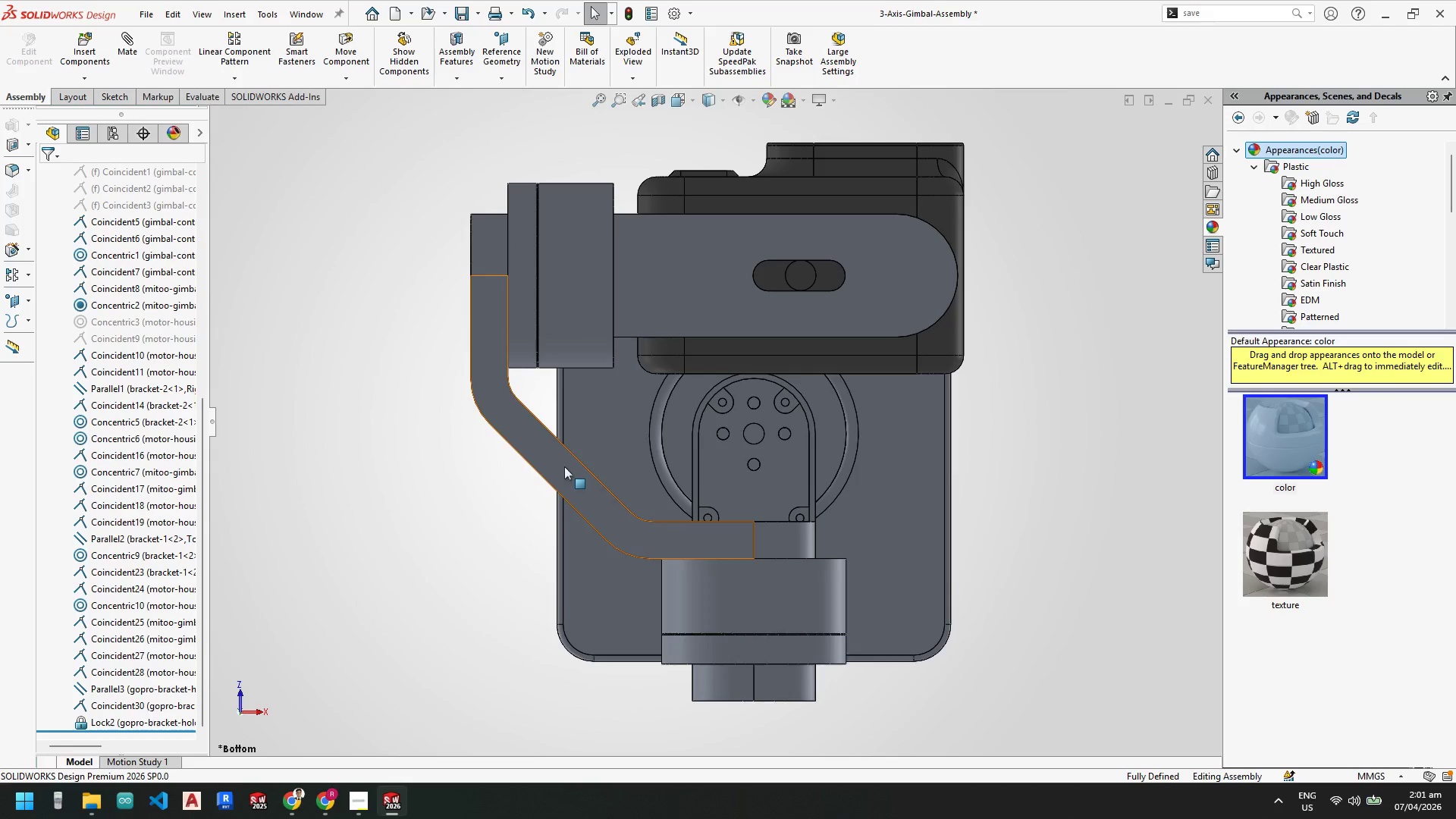 
scroll: coordinate [758, 275], scroll_direction: up, amount: 7.0
 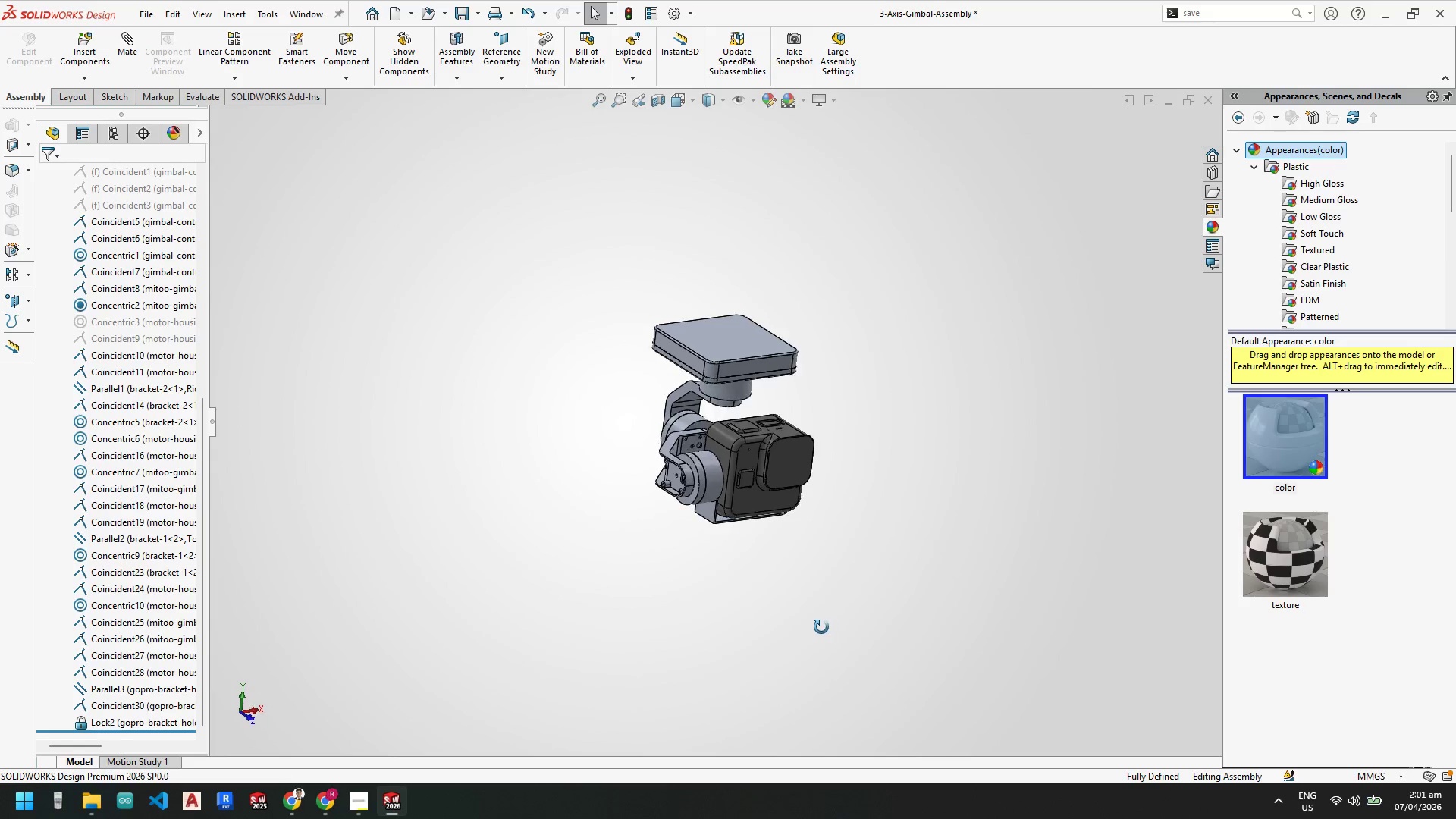 
key(Control+S)
 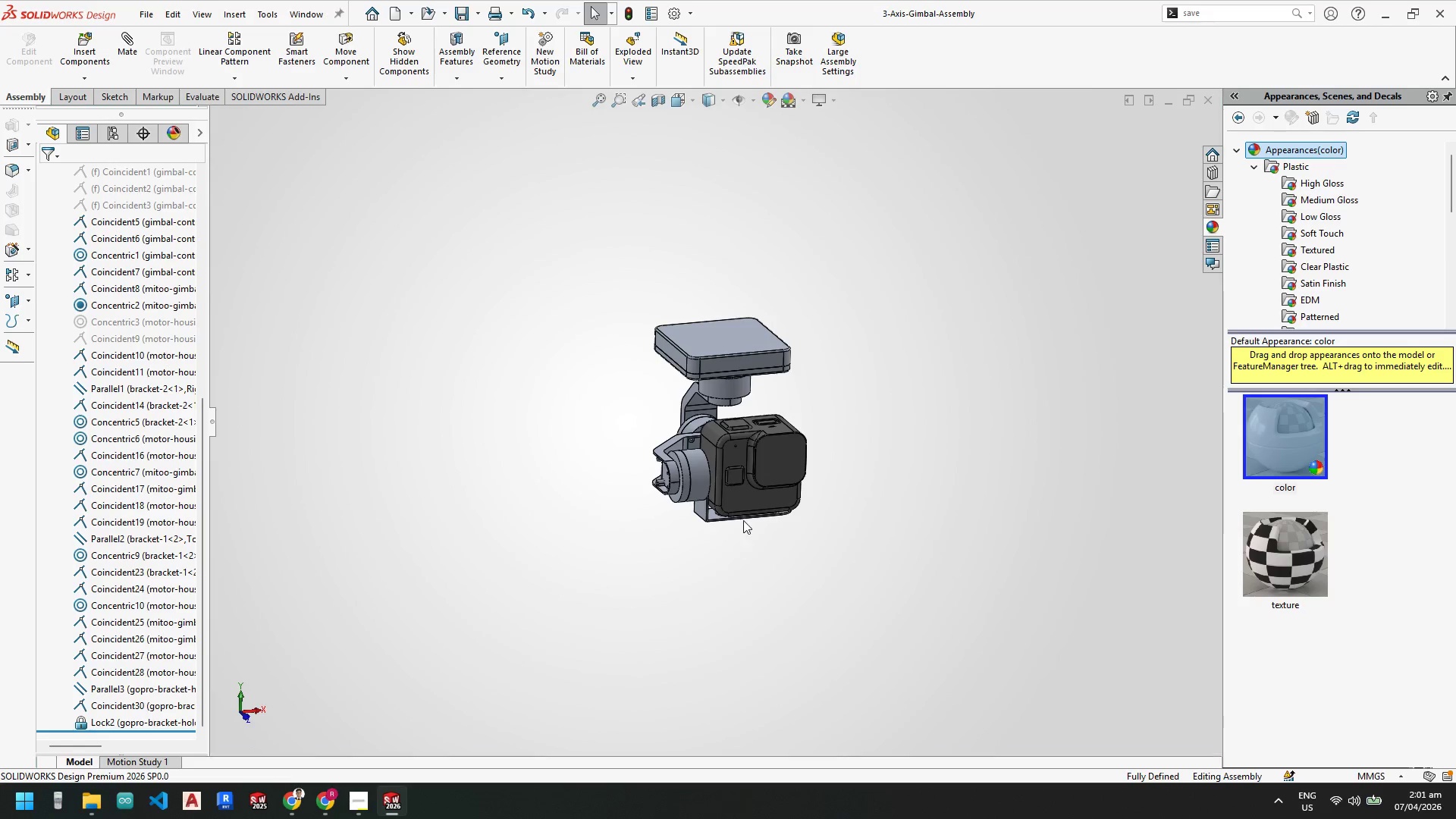 
scroll: coordinate [731, 468], scroll_direction: down, amount: 4.0
 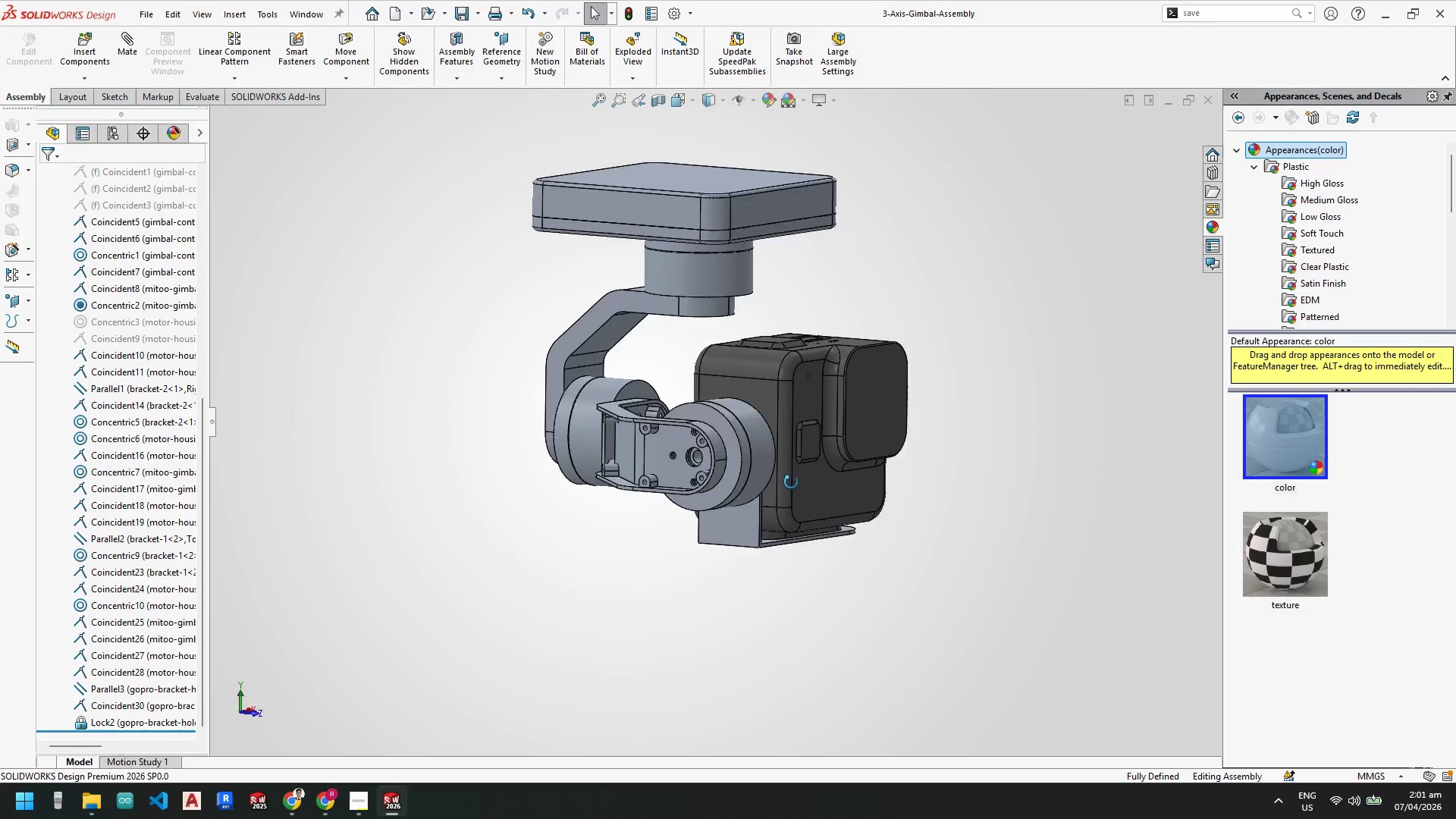 
wait(9.89)
 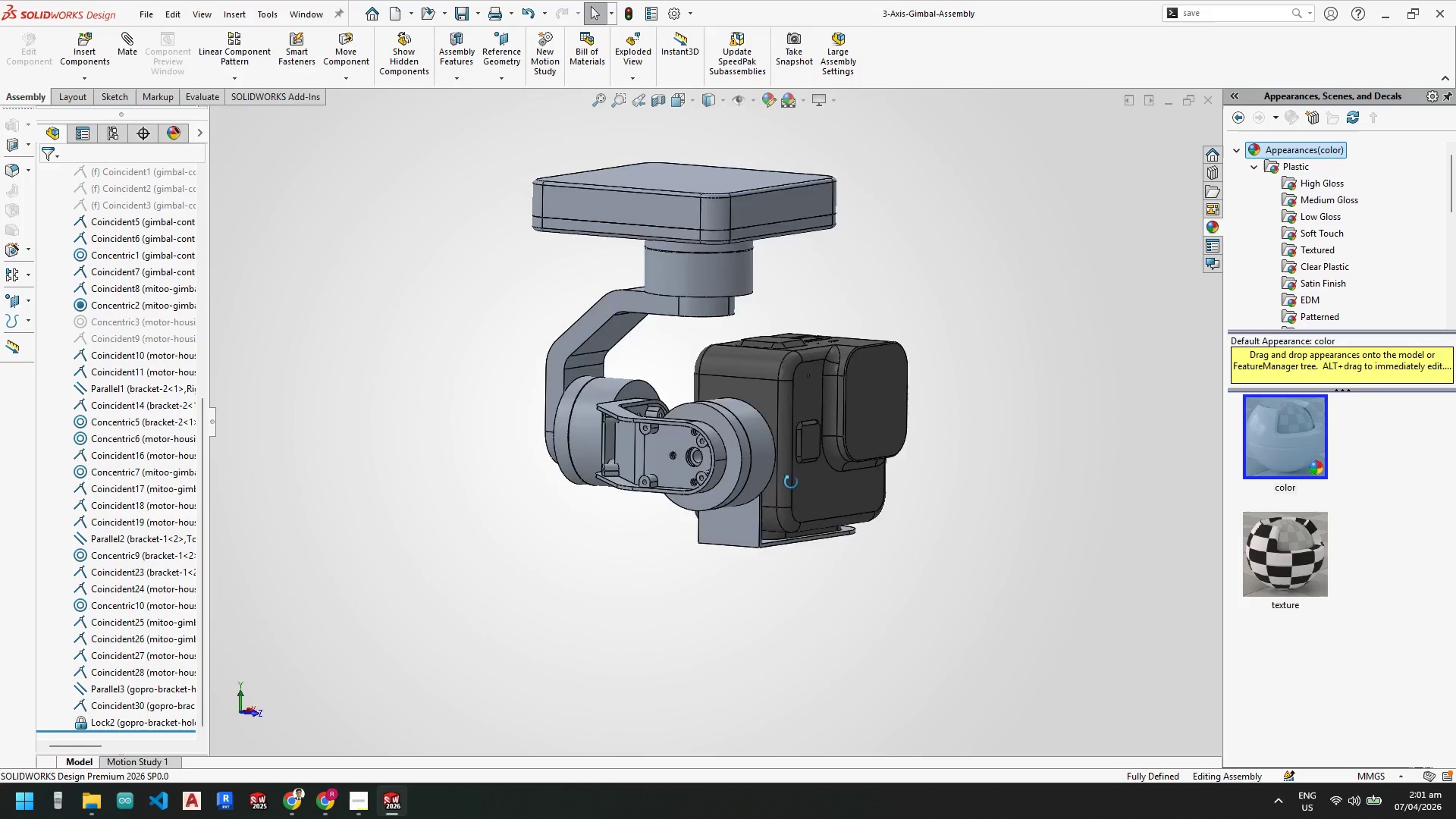 
scroll: coordinate [634, 346], scroll_direction: down, amount: 2.0
 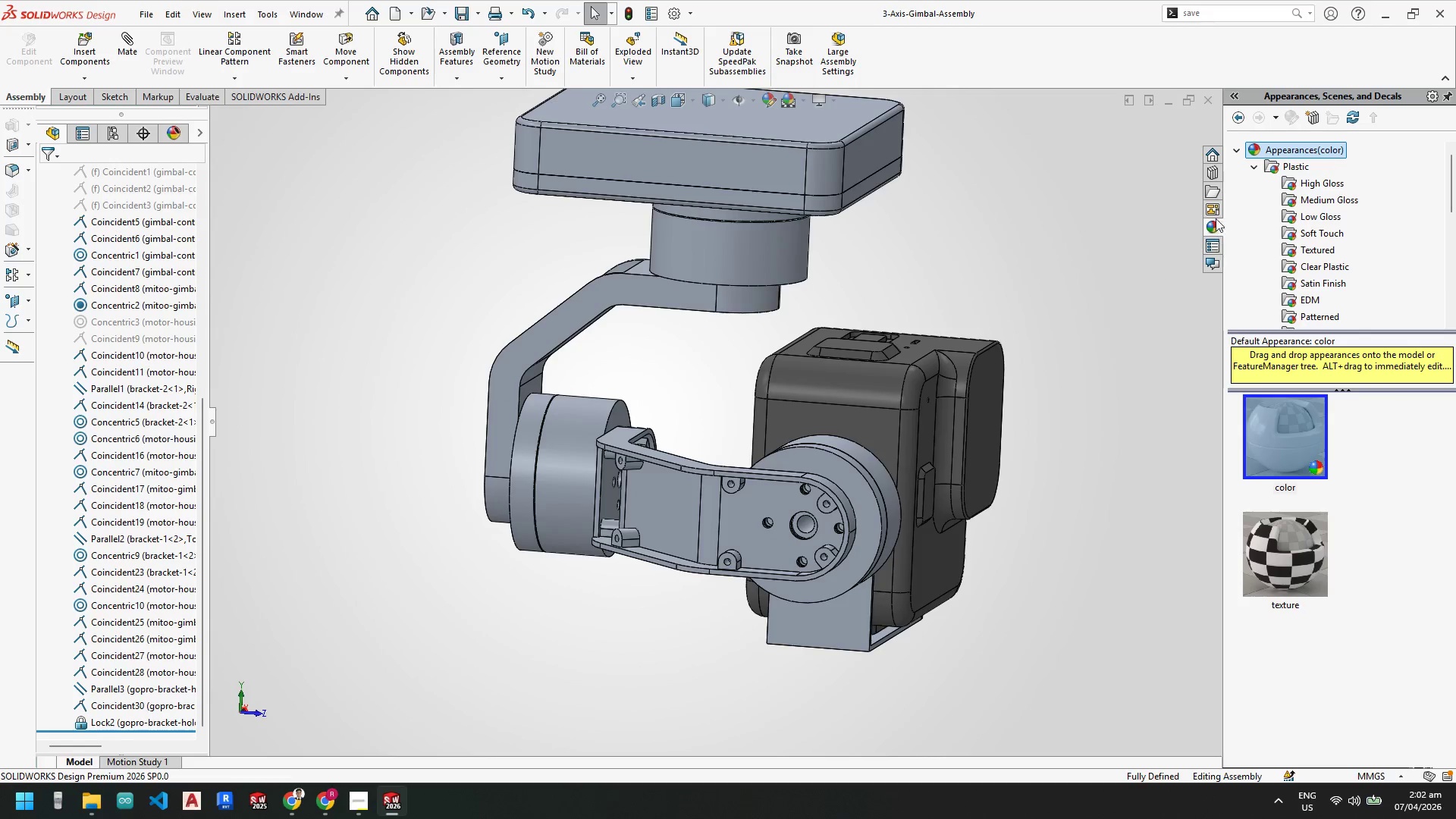 
left_click([1212, 194])
 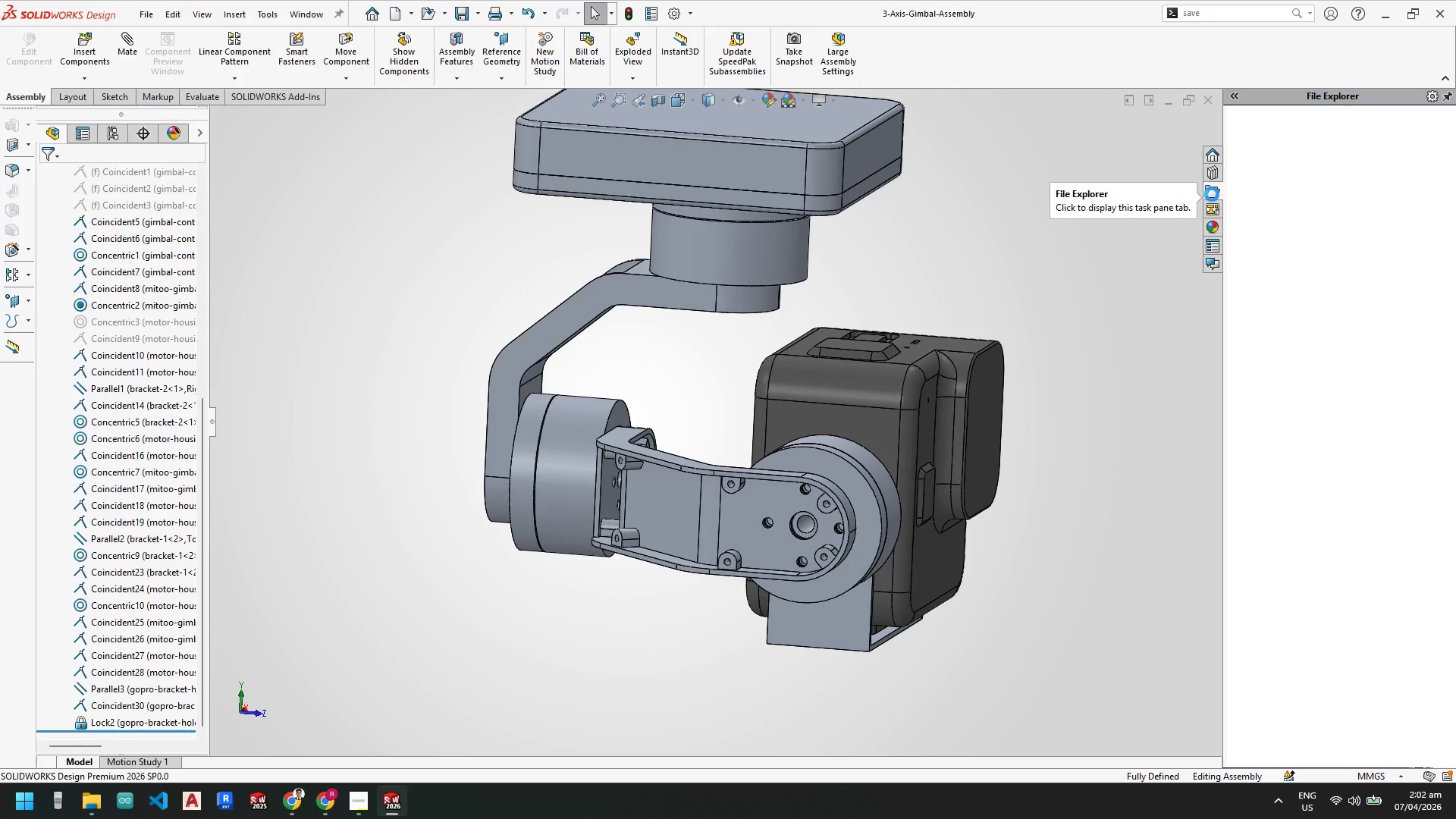 
mouse_move([1199, 193])
 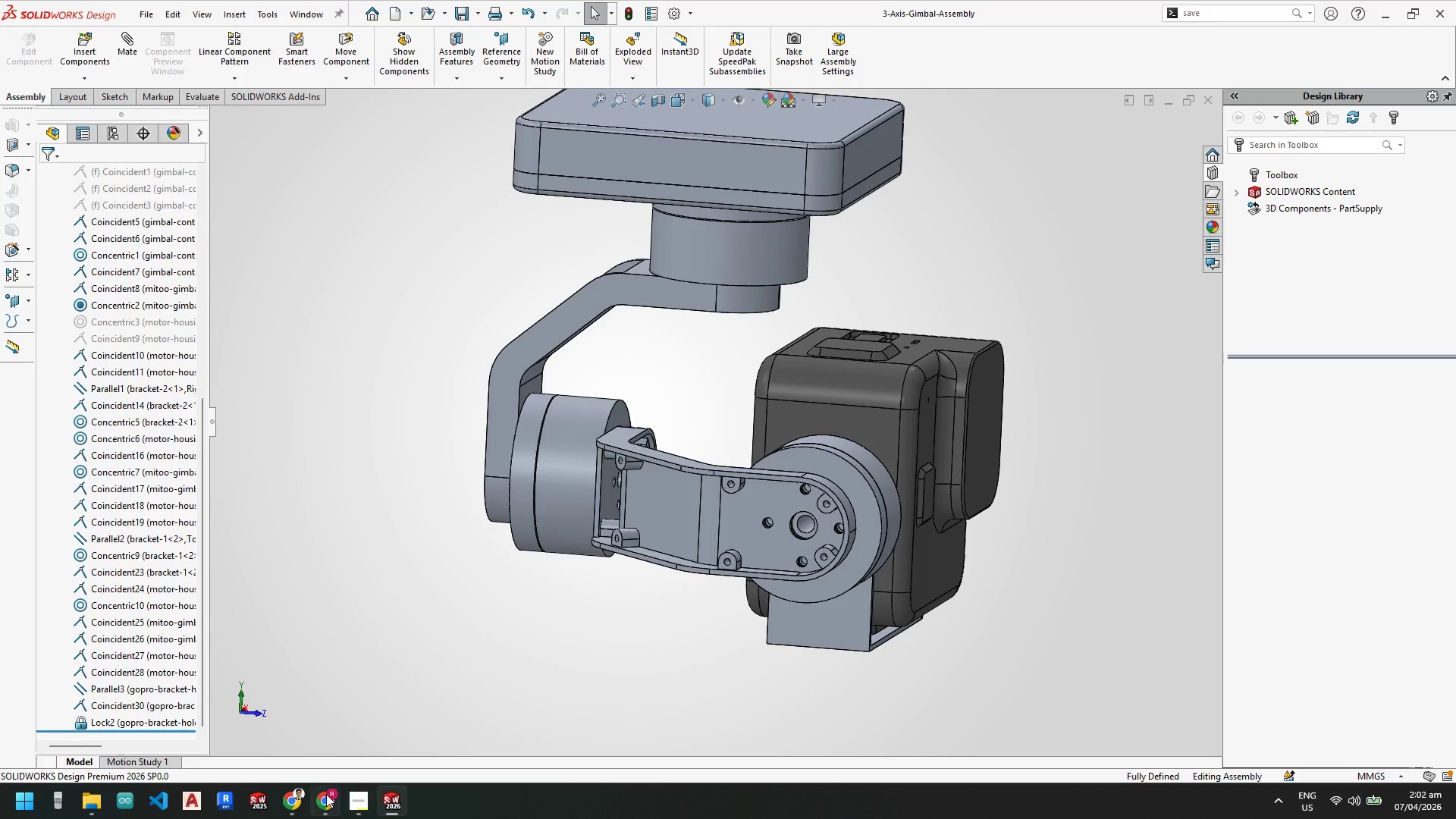 
left_click([350, 793])